 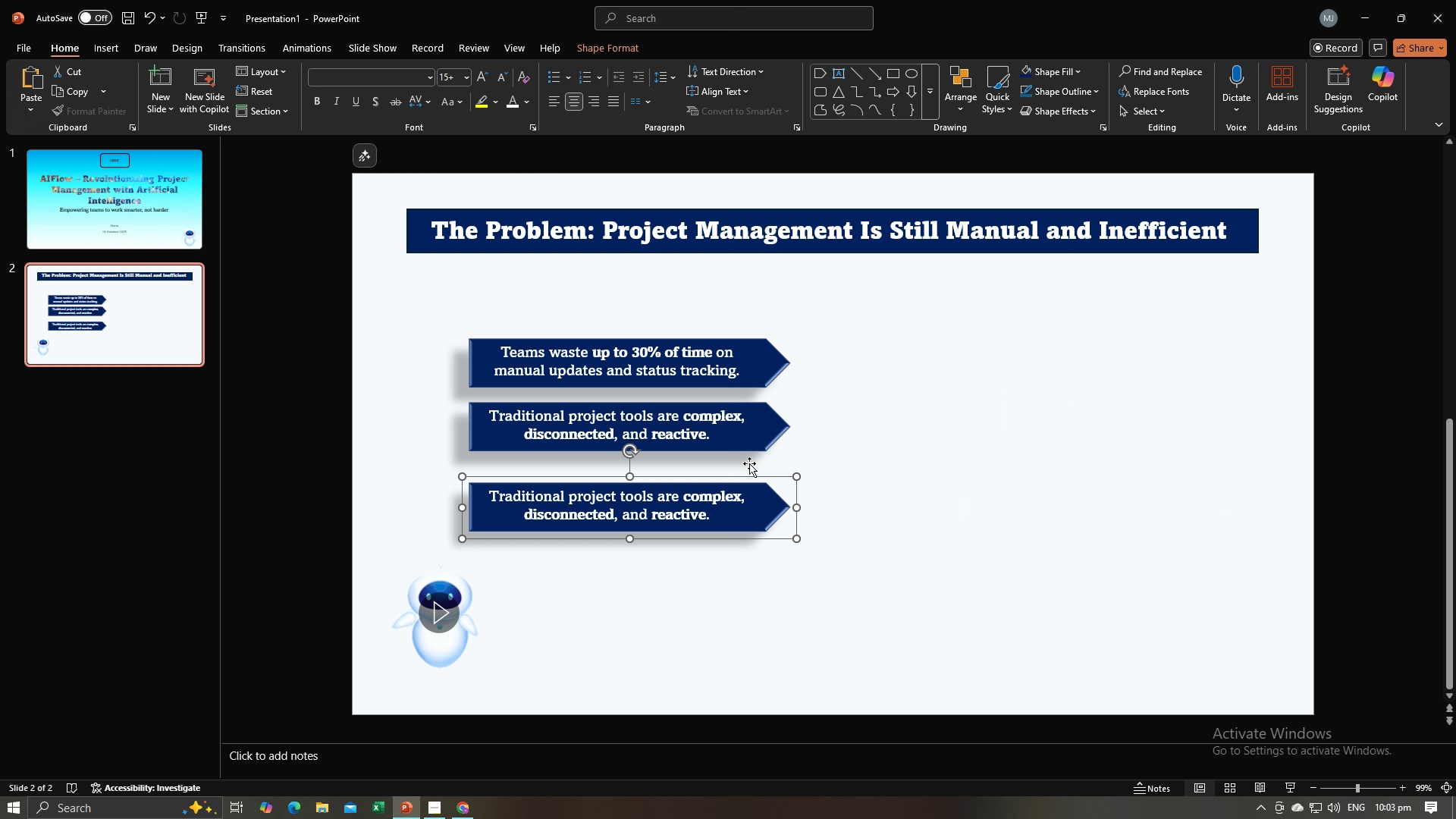 
left_click([663, 516])
 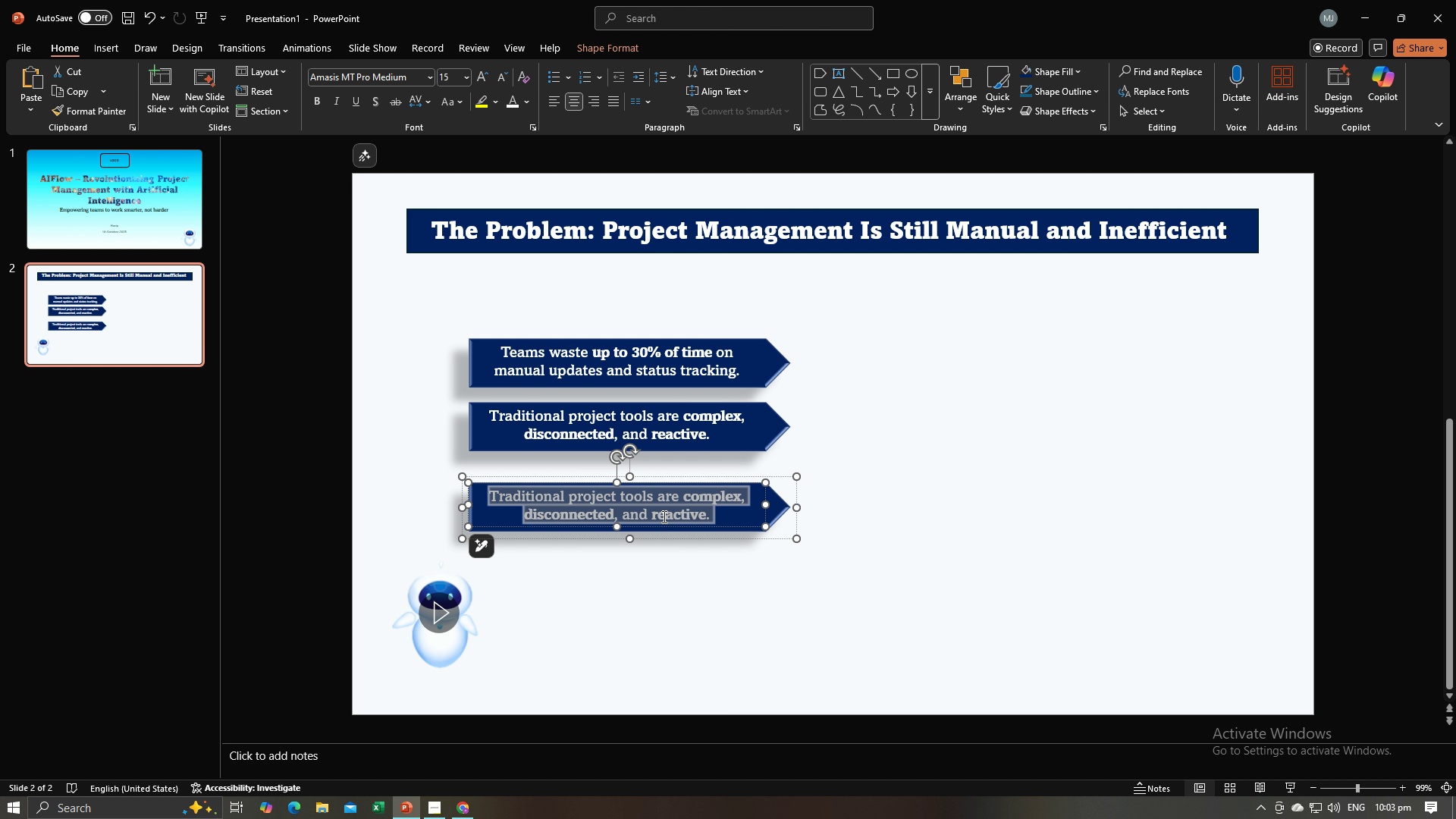 
key(Control+A)
 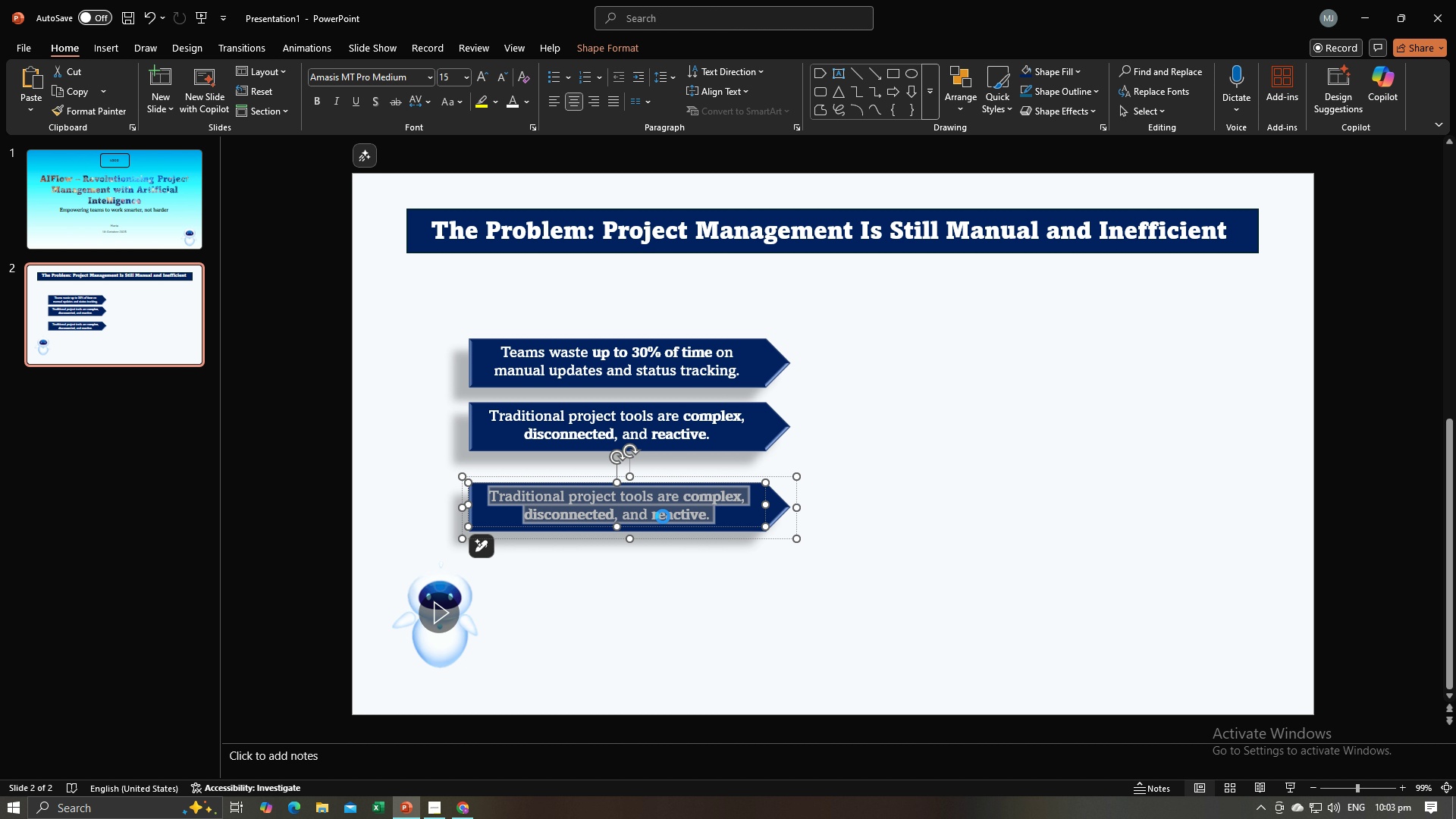 
key(Control+V)
 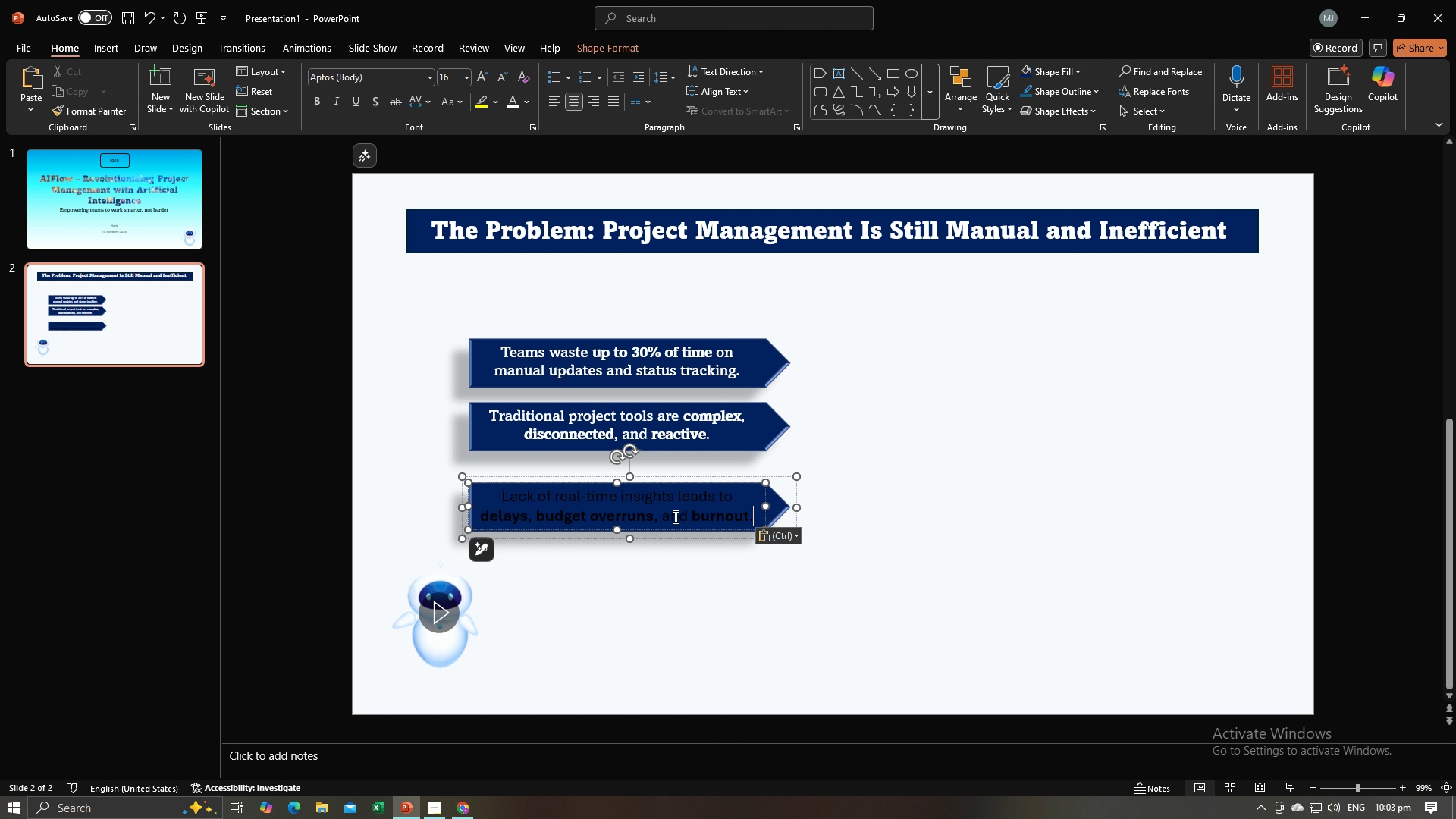 
key(Control+A)
 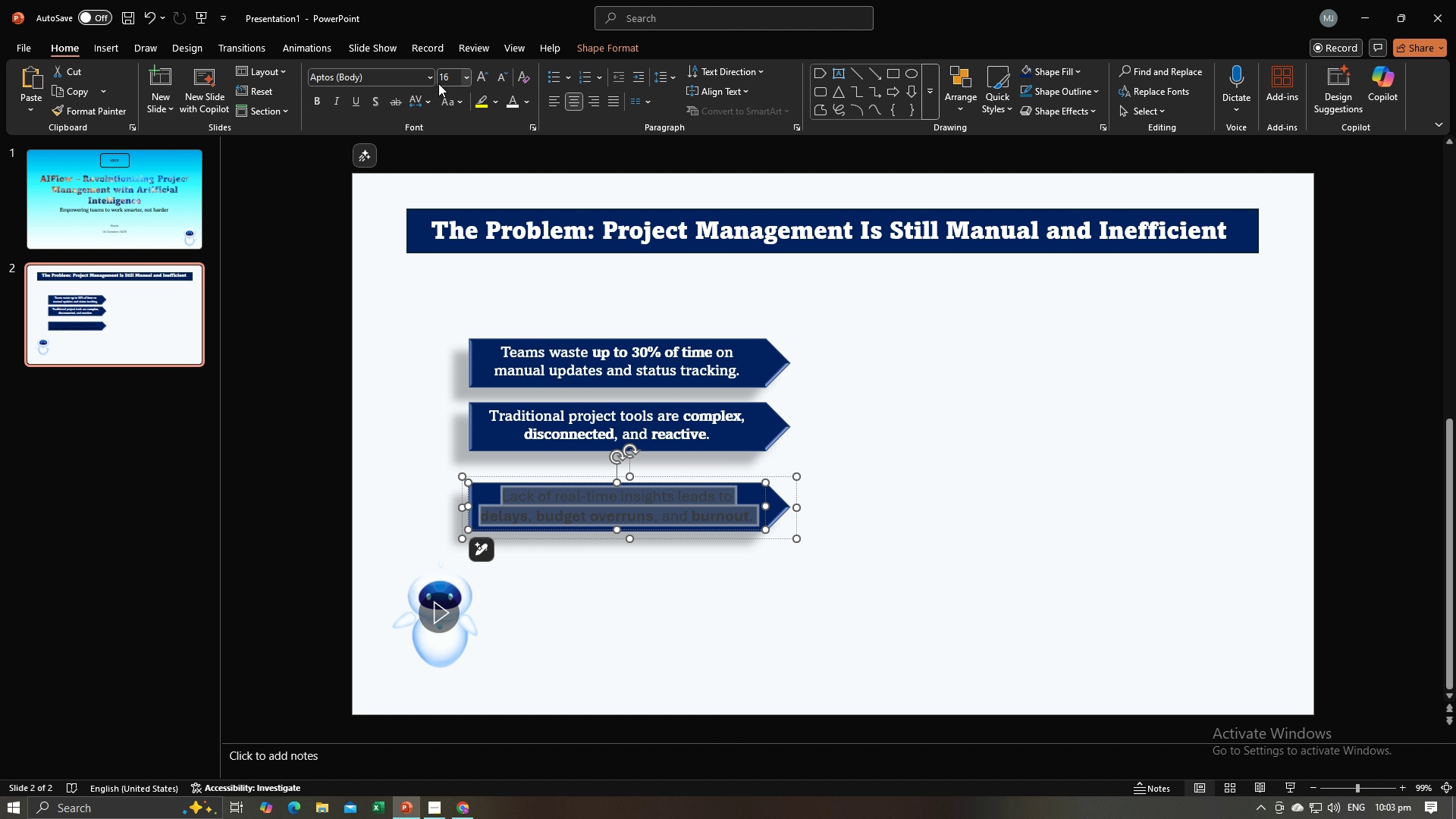 
left_click([431, 81])
 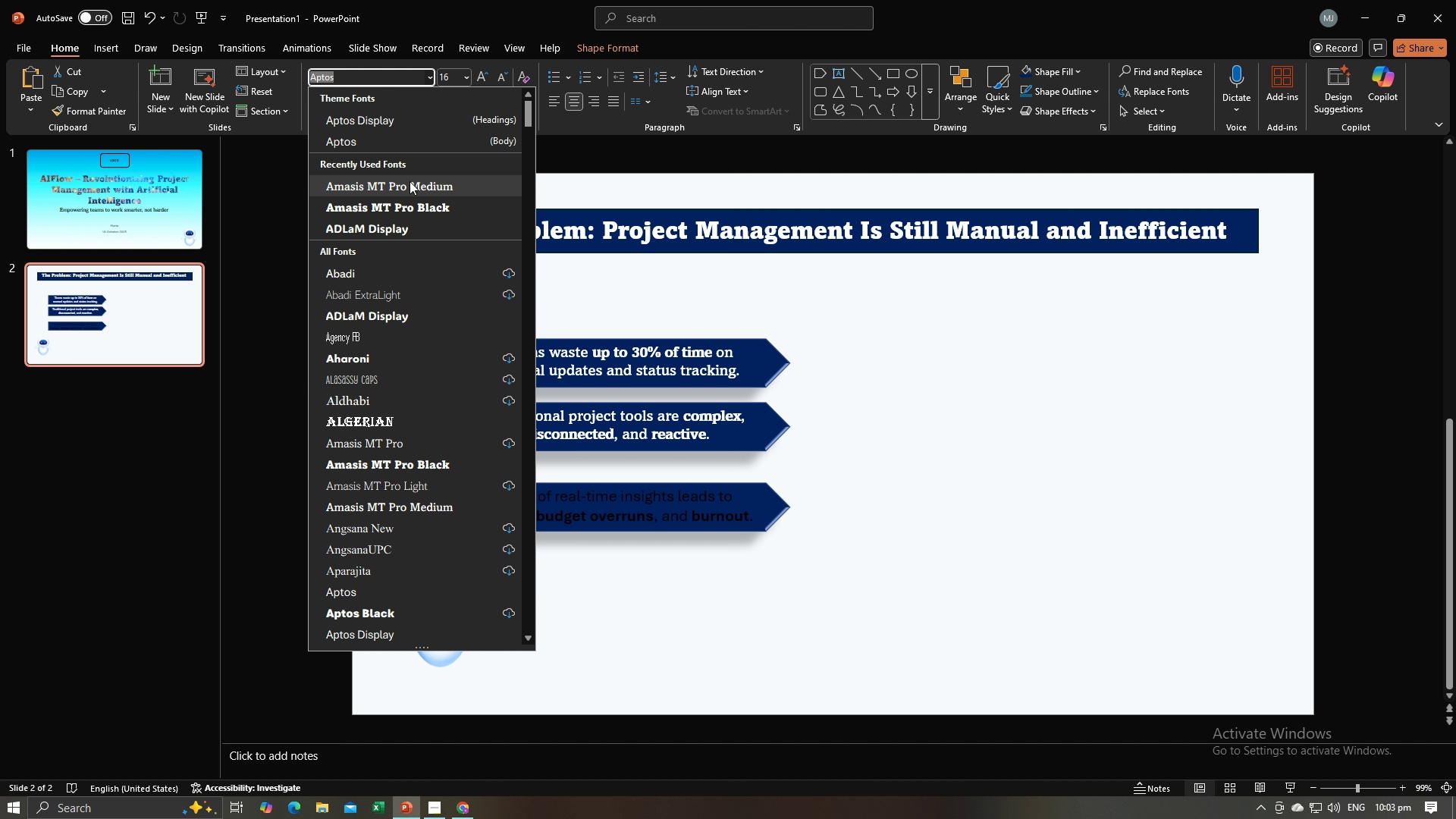 
left_click([410, 181])
 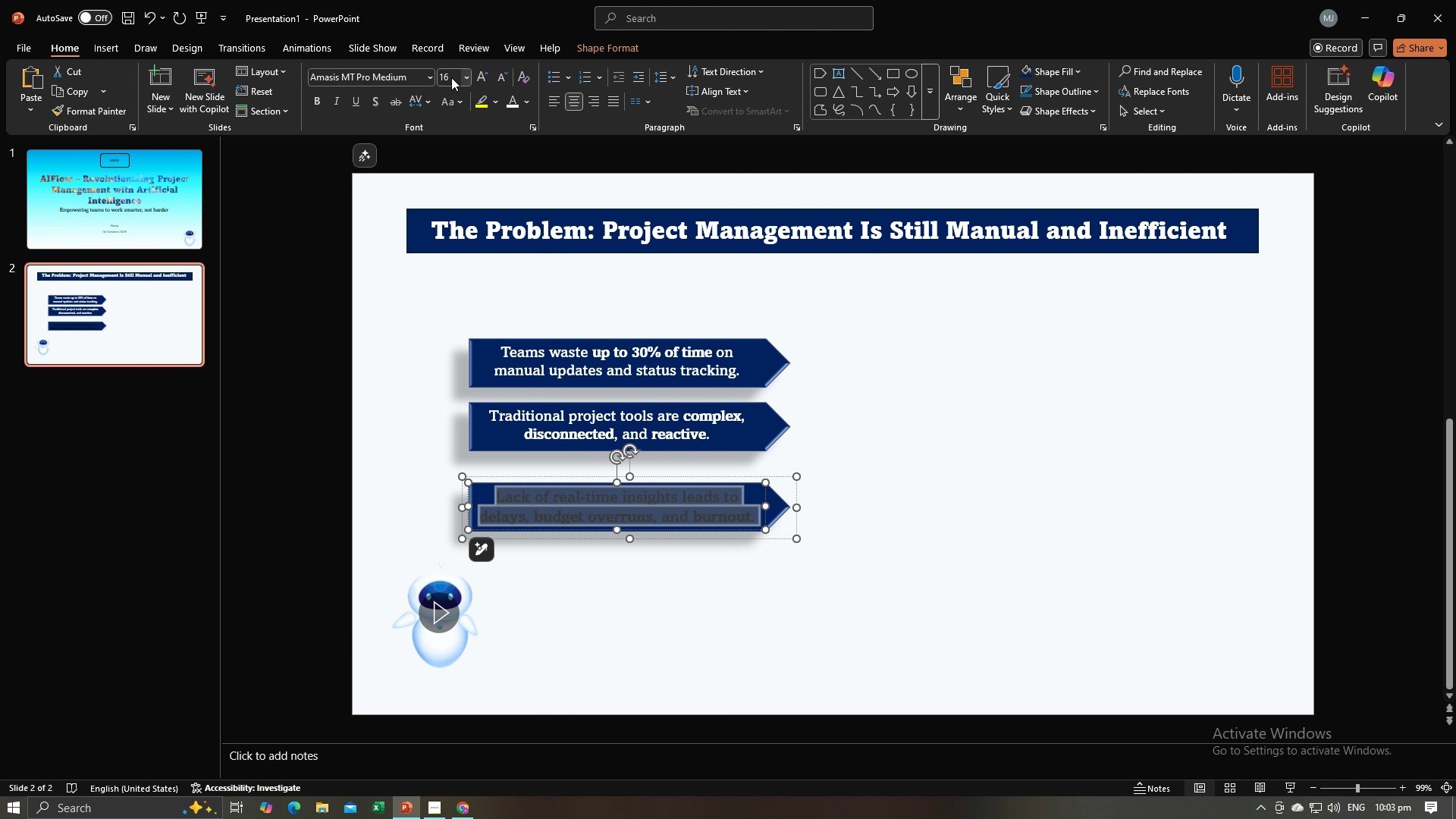 
left_click([451, 77])
 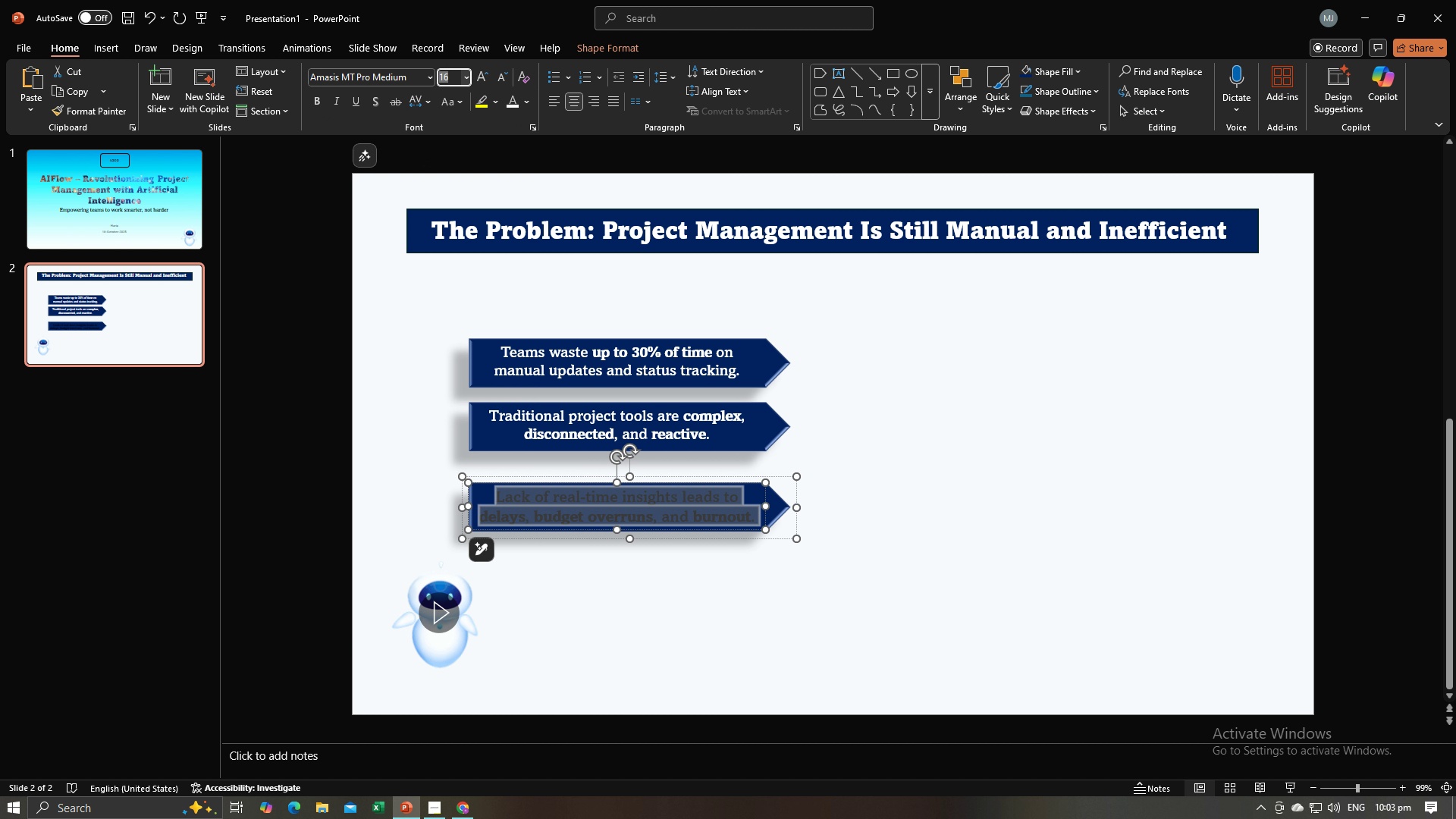 
type(15)
 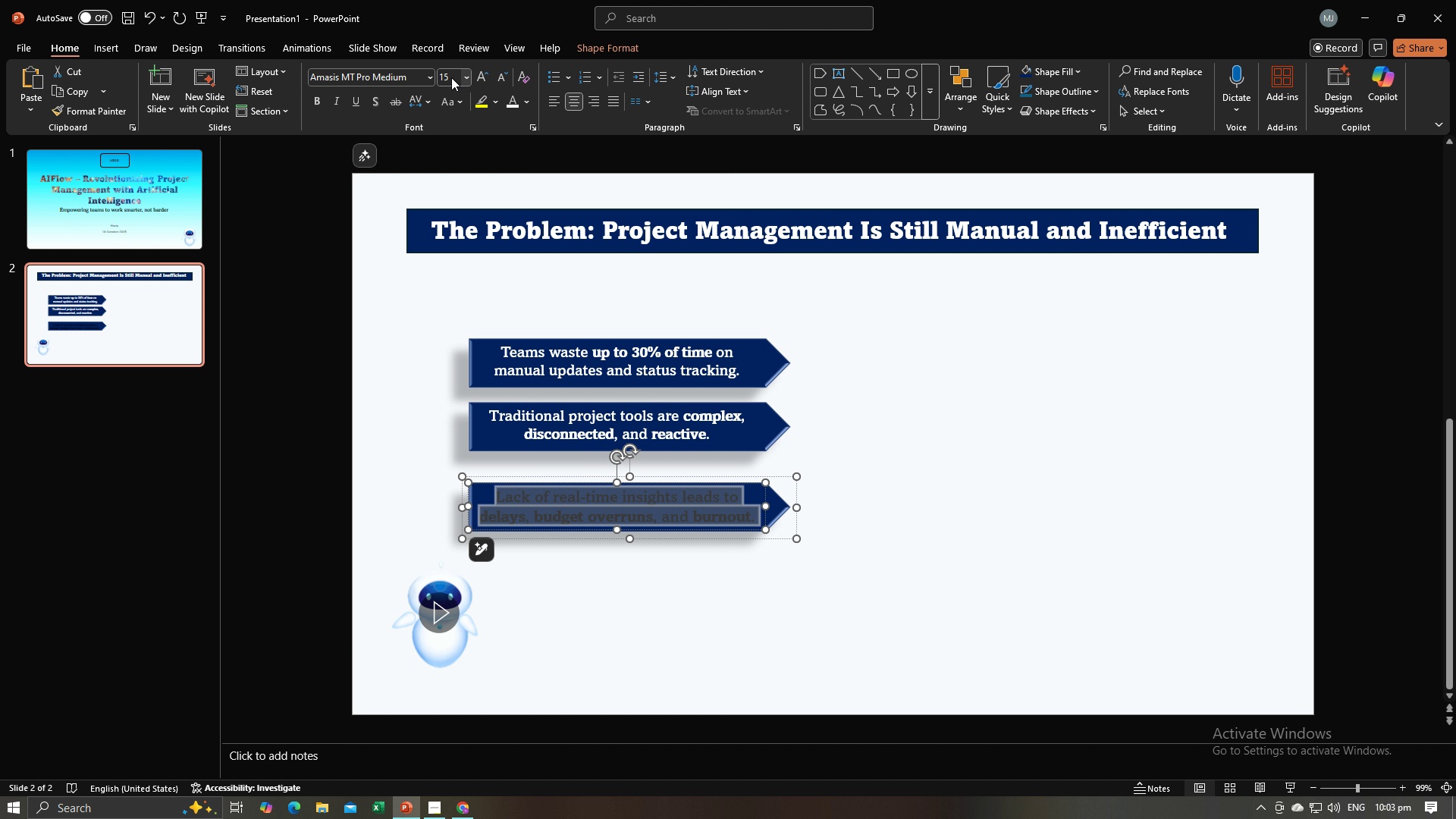 
key(Enter)
 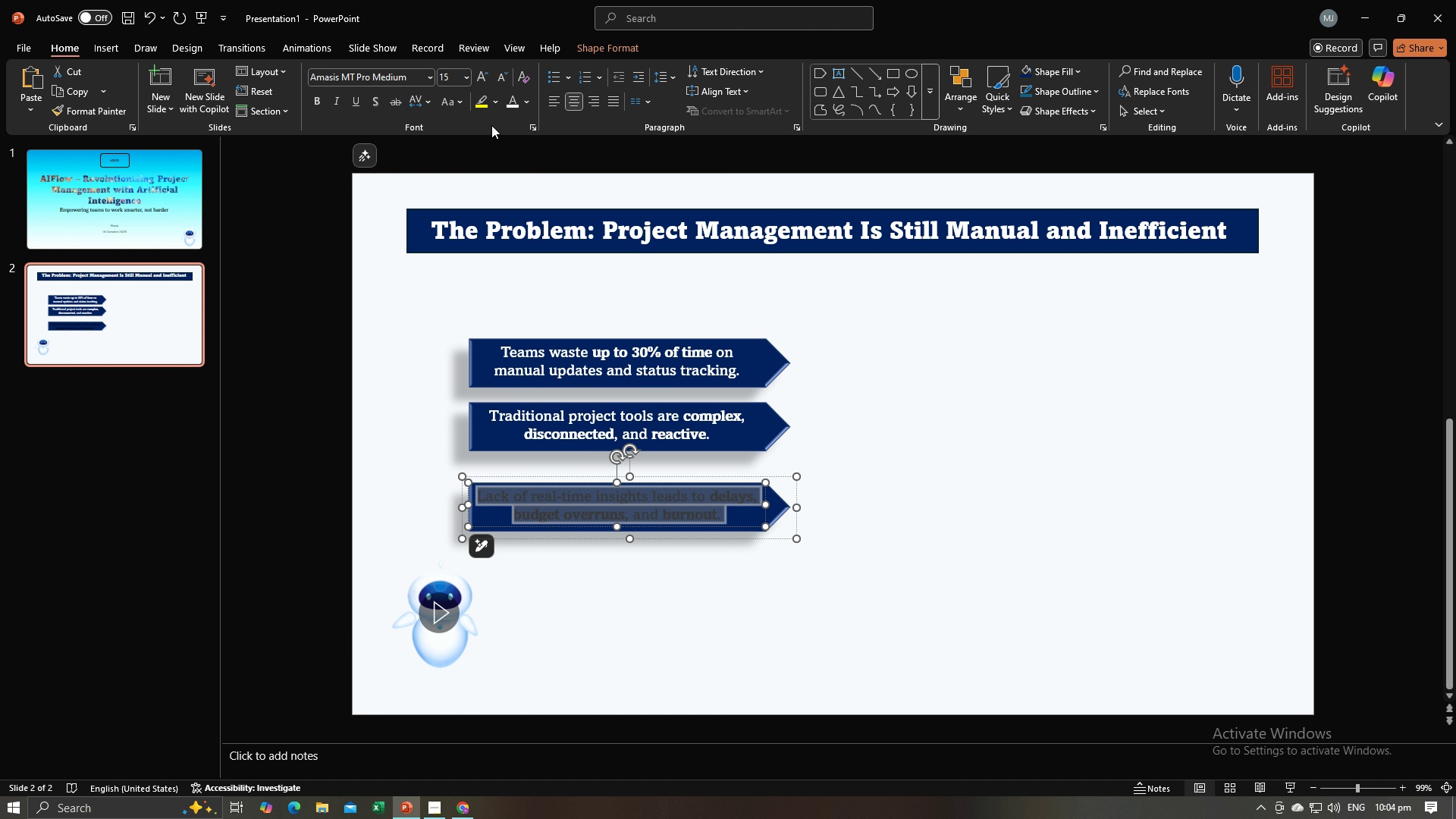 
left_click([512, 107])
 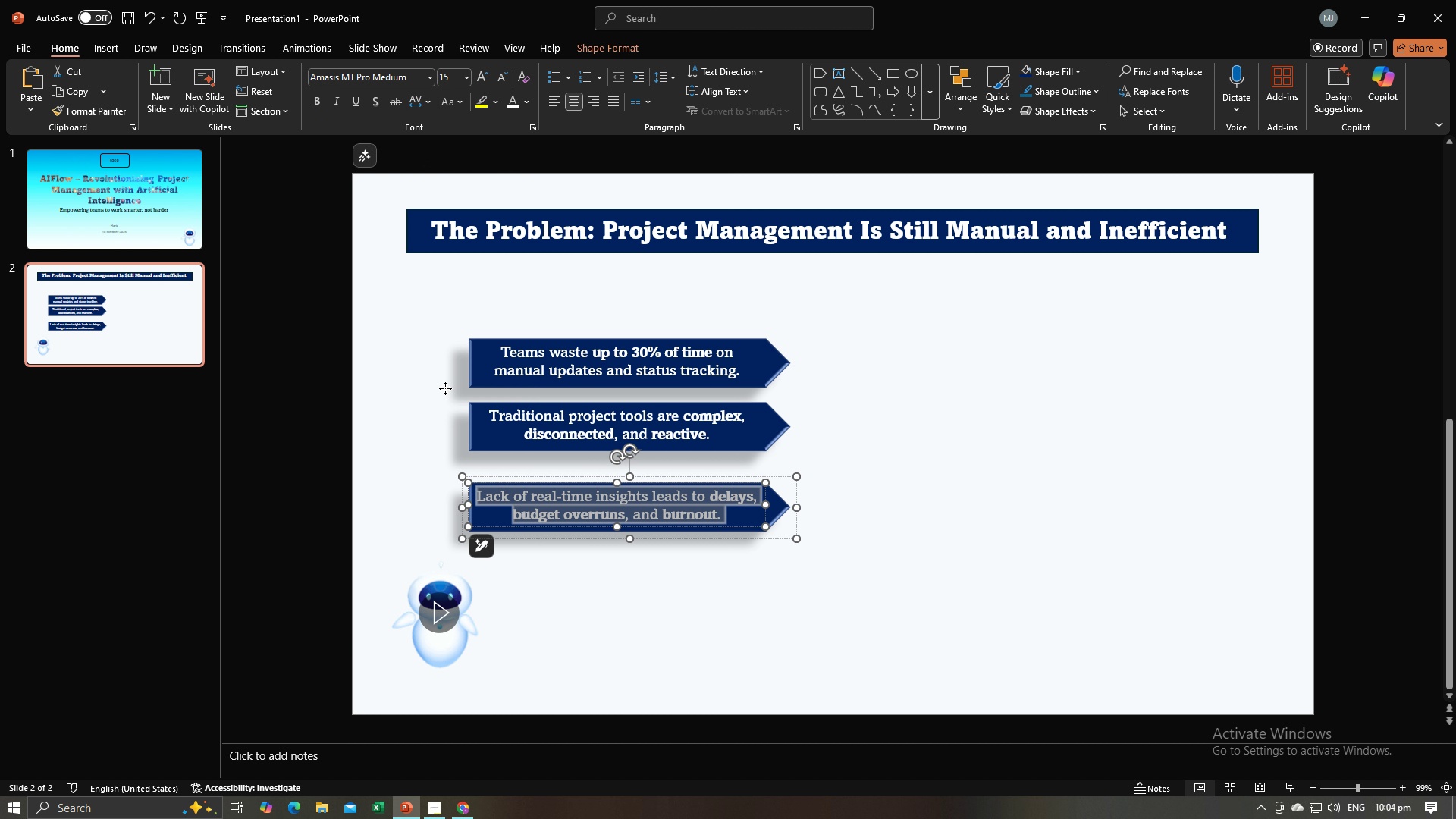 
left_click([445, 388])
 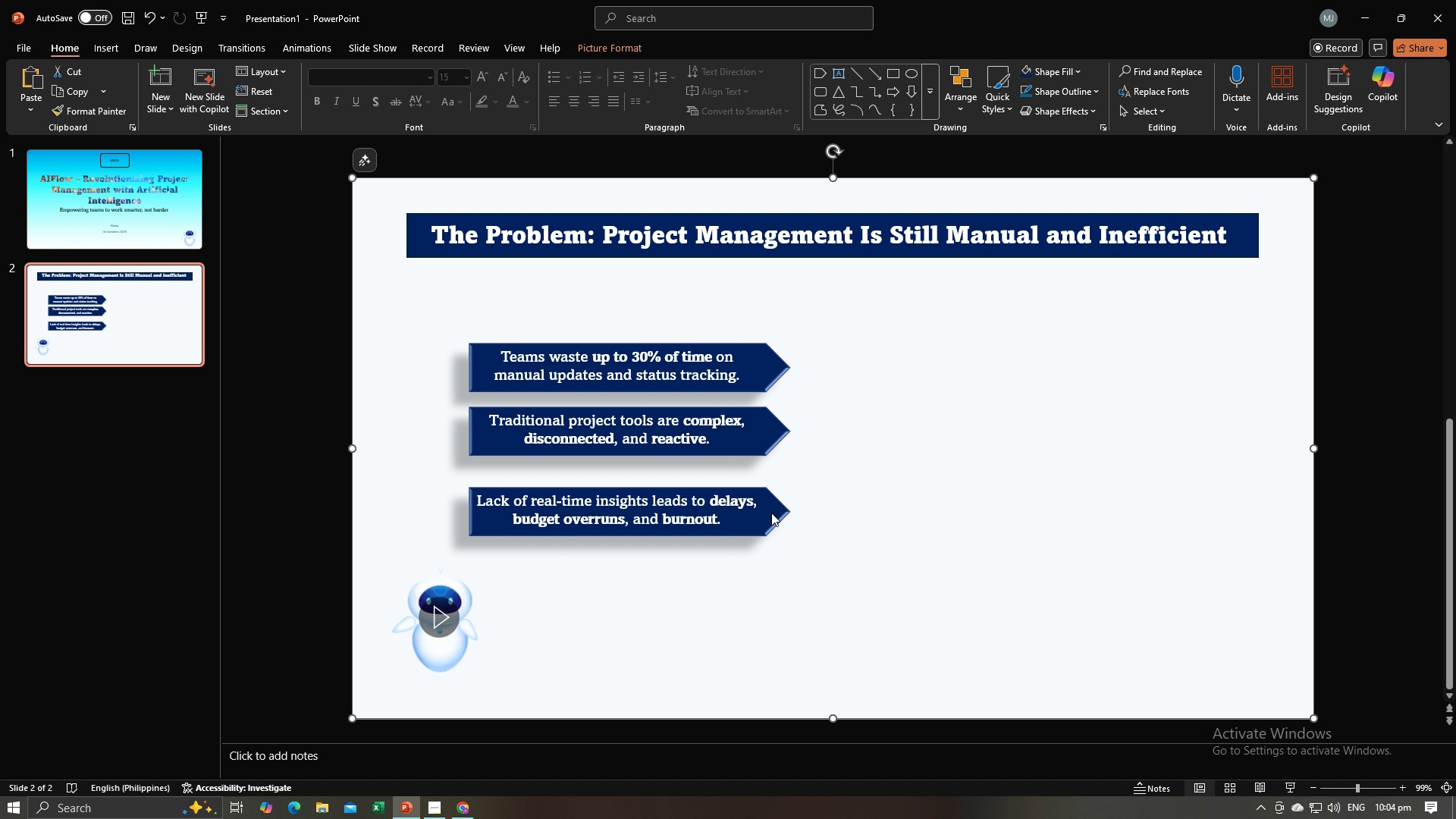 
key(Alt+AltLeft)
 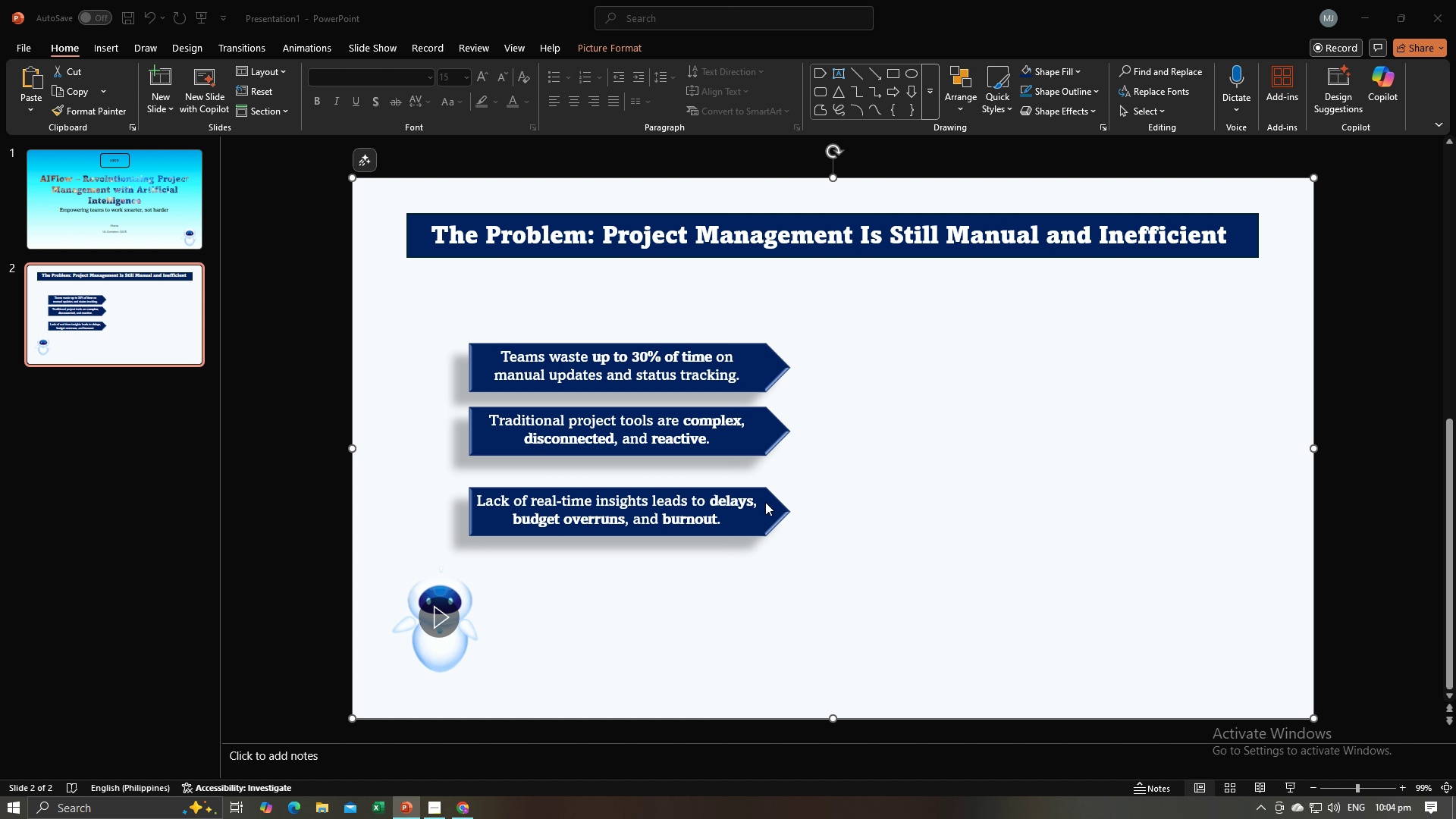 
key(Alt+Tab)